 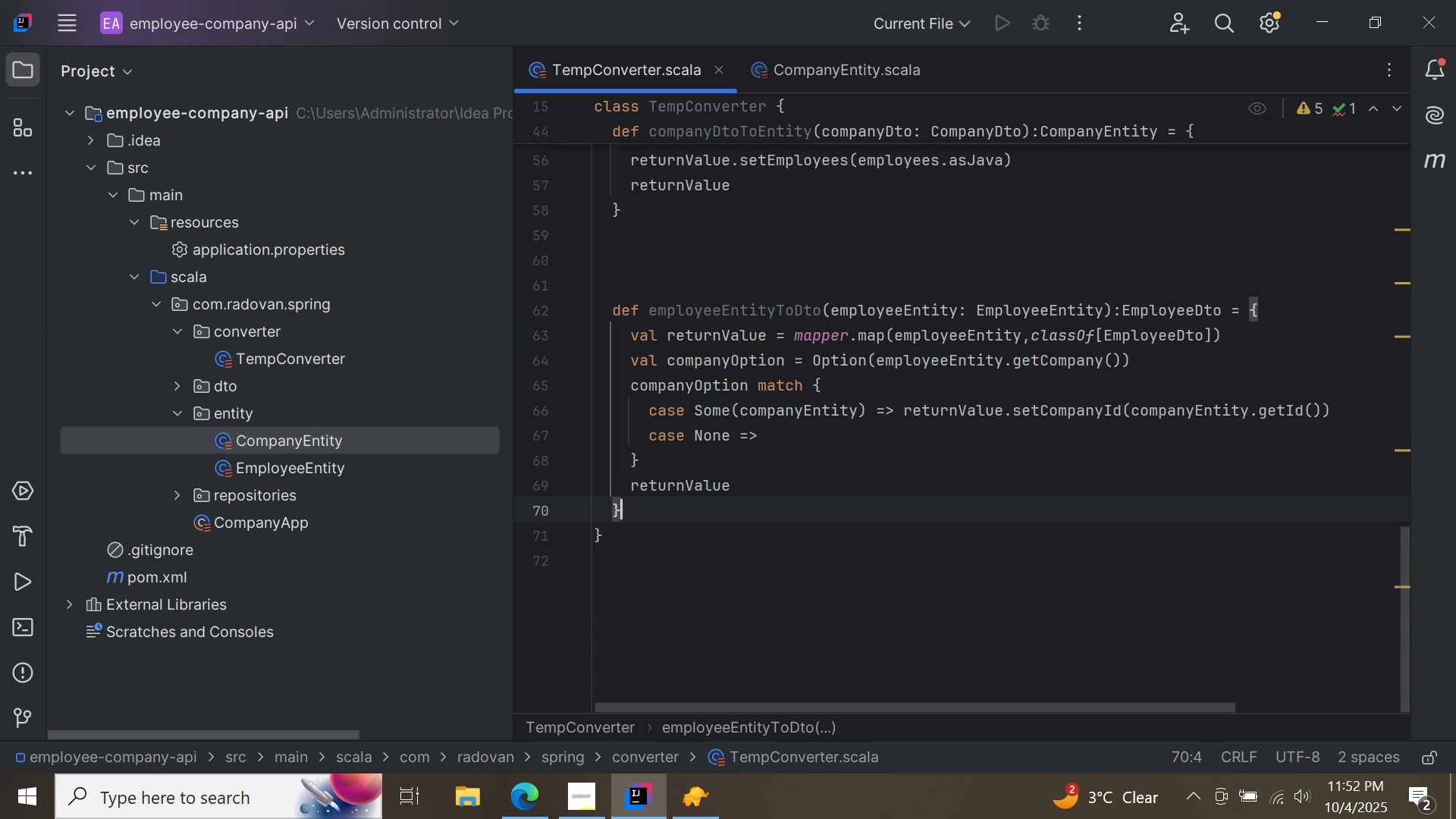 
key(Enter)
 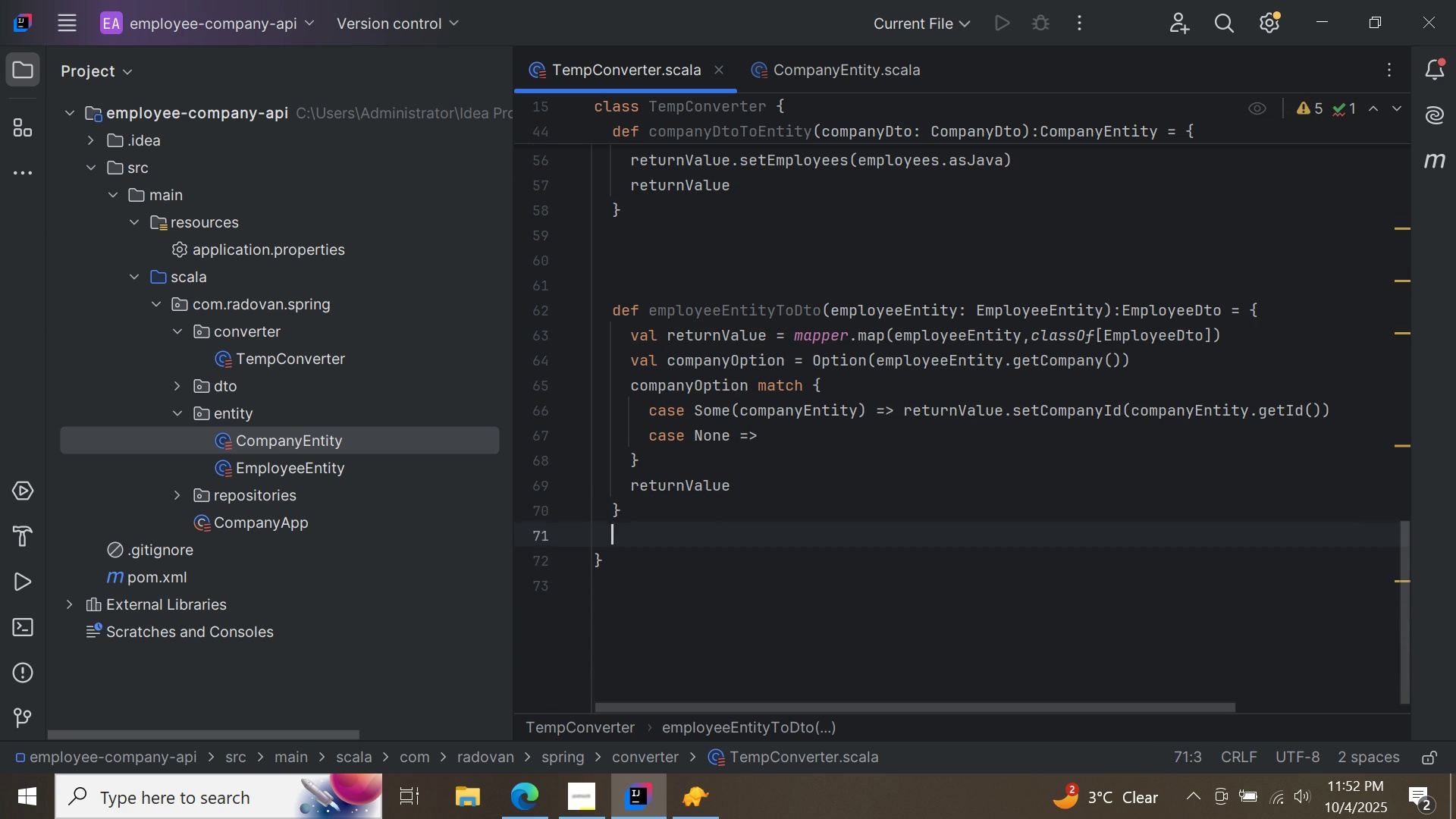 
key(Enter)
 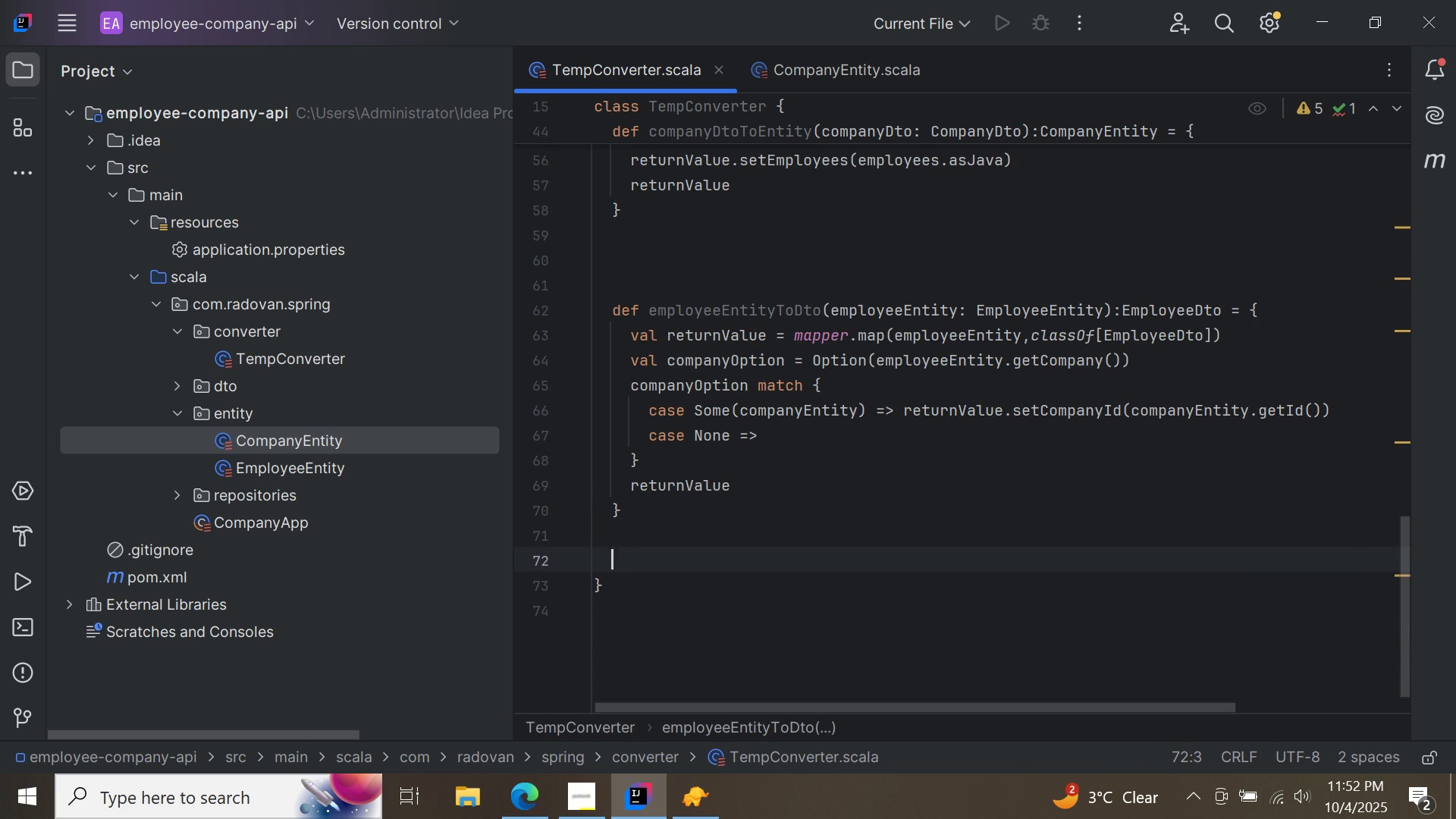 
key(Enter)
 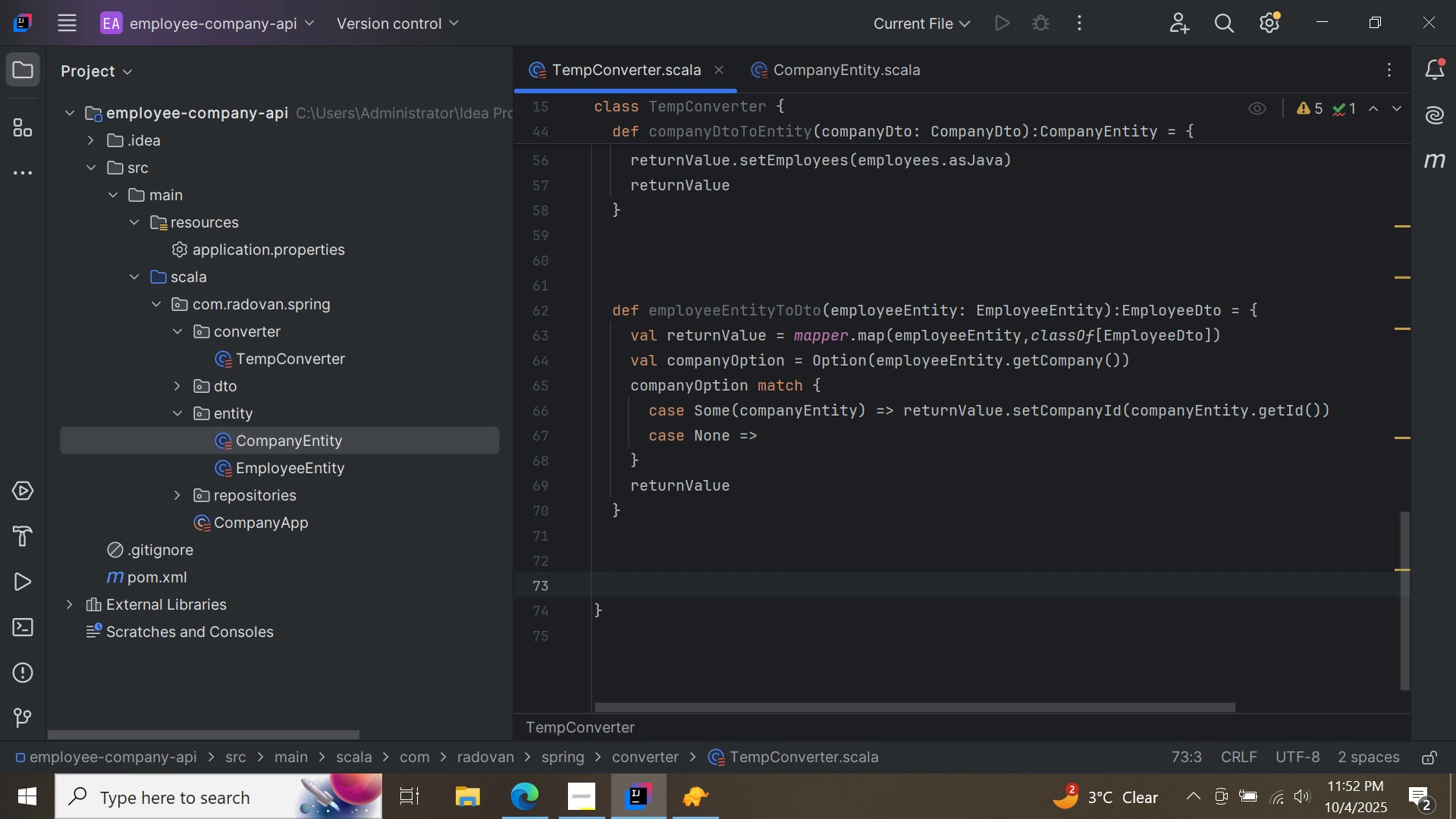 
type(def )
 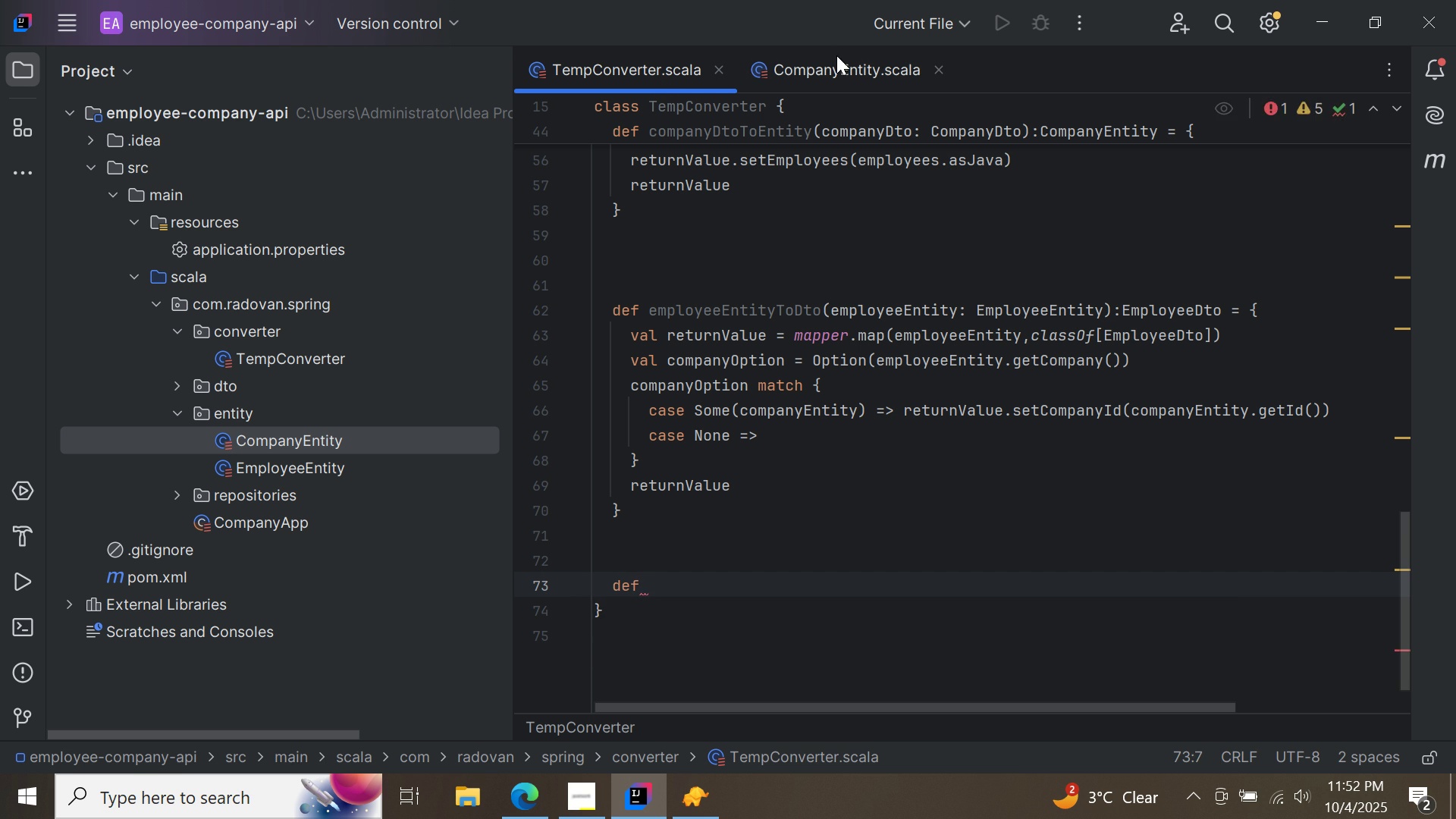 
left_click([836, 58])
 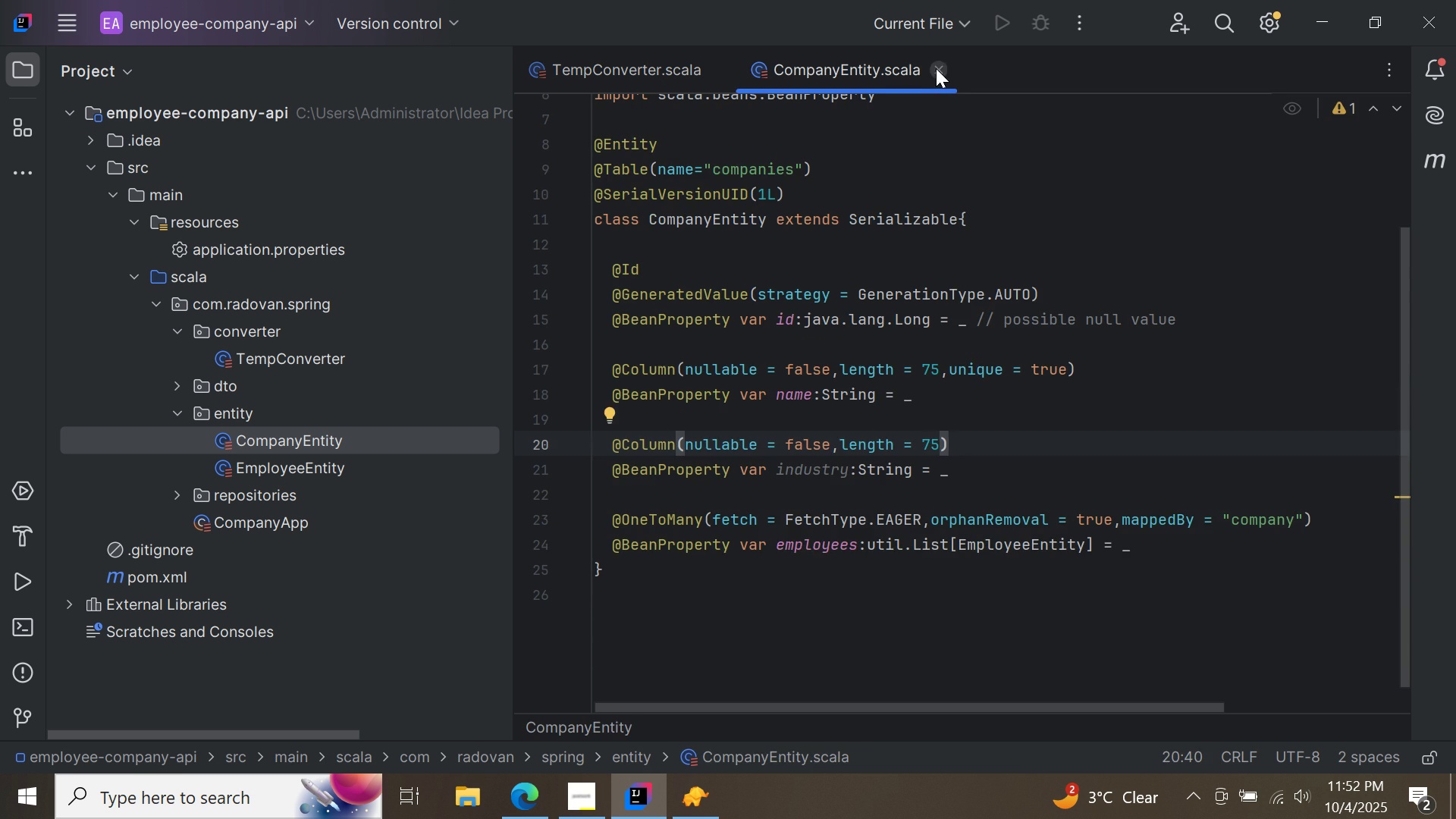 
left_click([936, 68])
 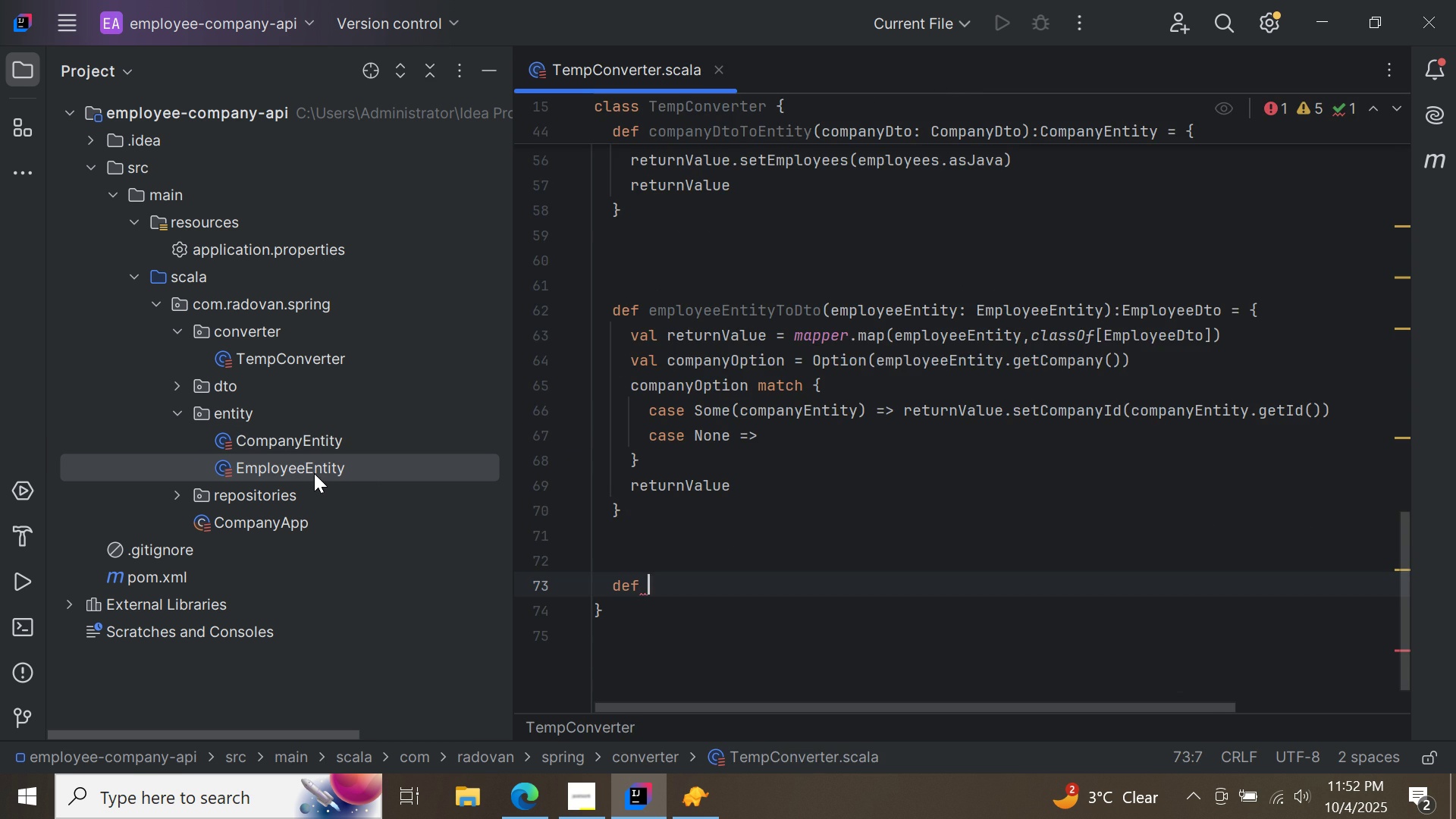 
double_click([314, 473])
 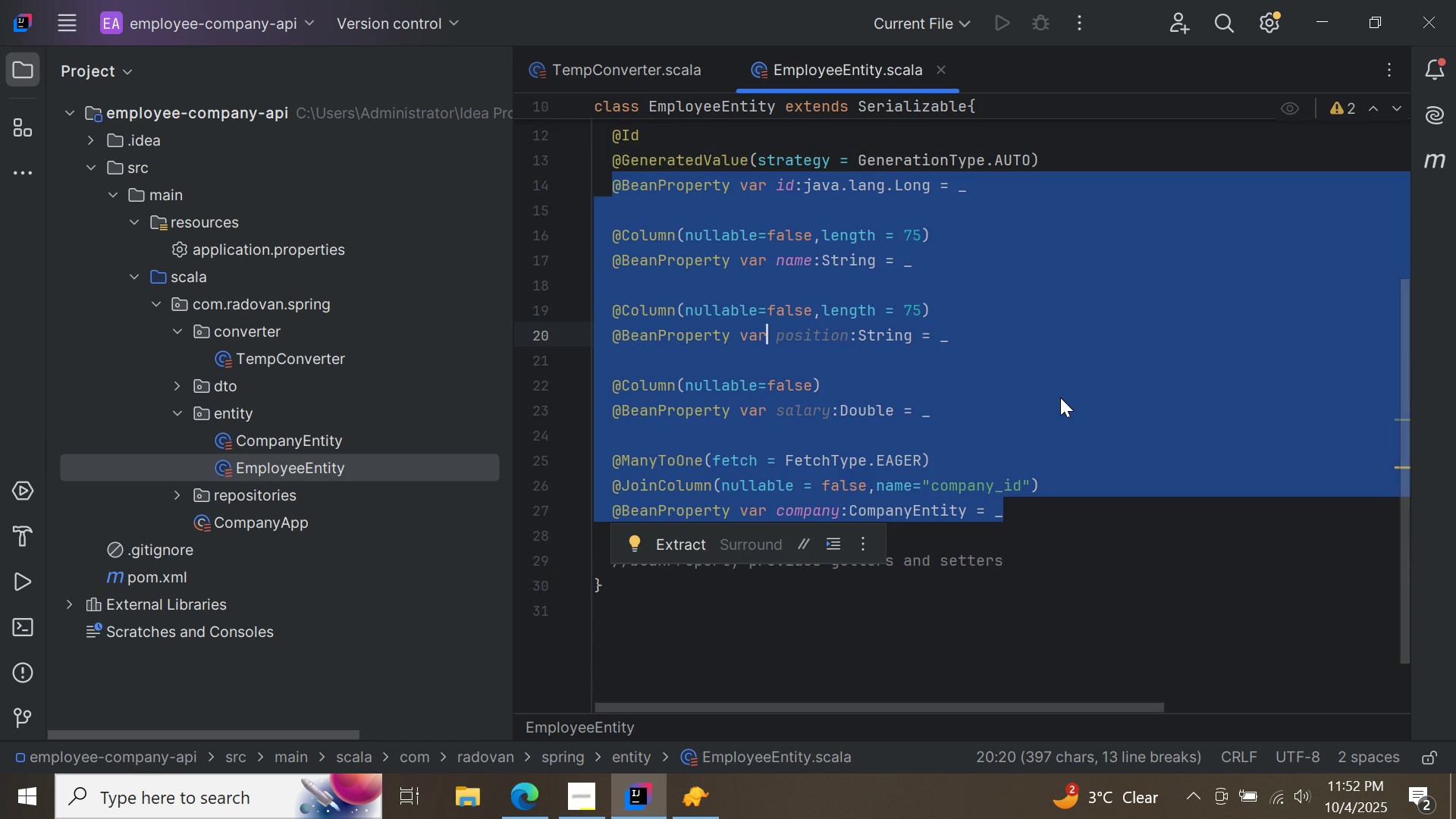 
left_click([1060, 397])
 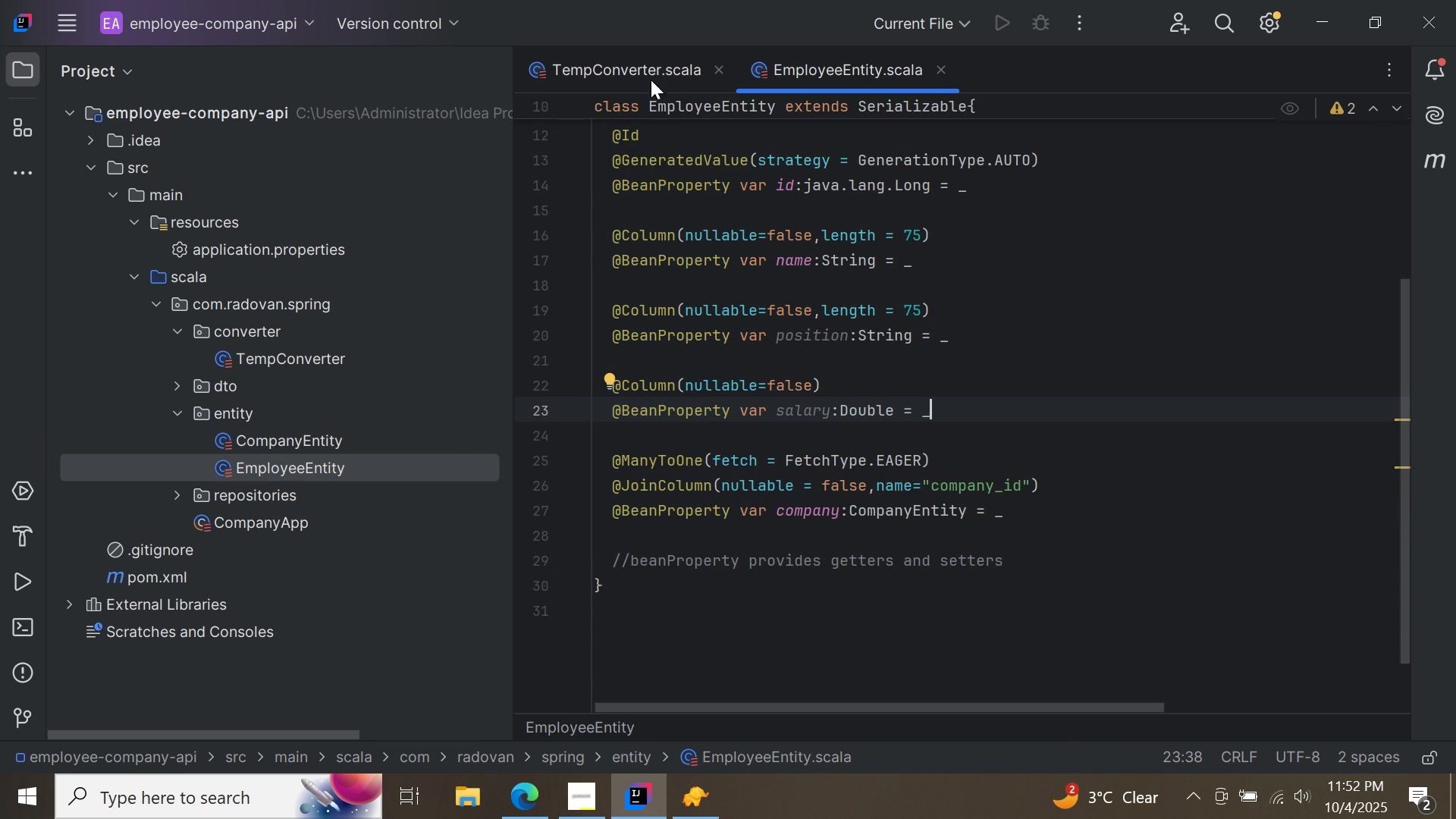 
left_click([648, 59])
 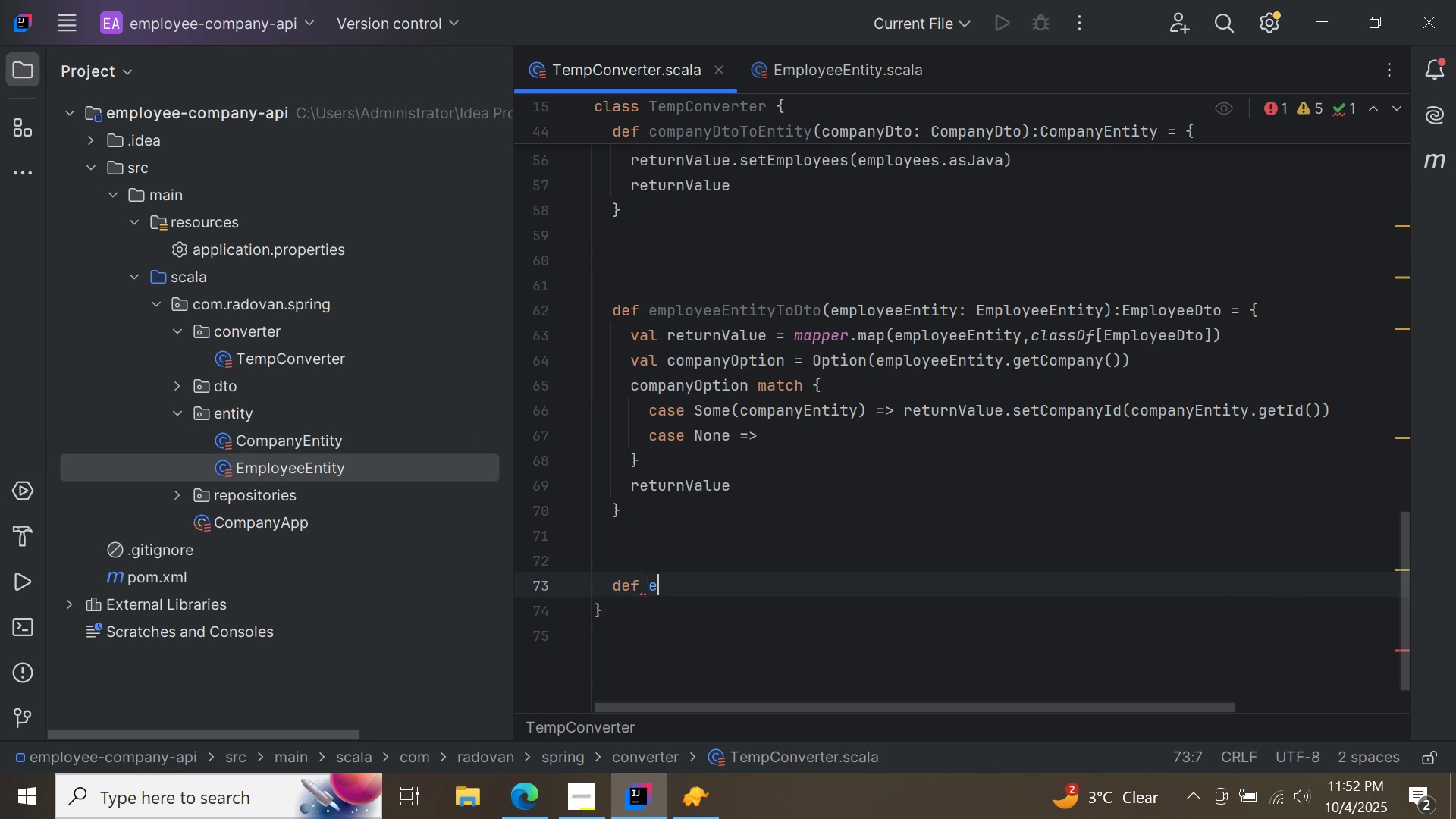 
type(employeeDtoToEntity(empl)